 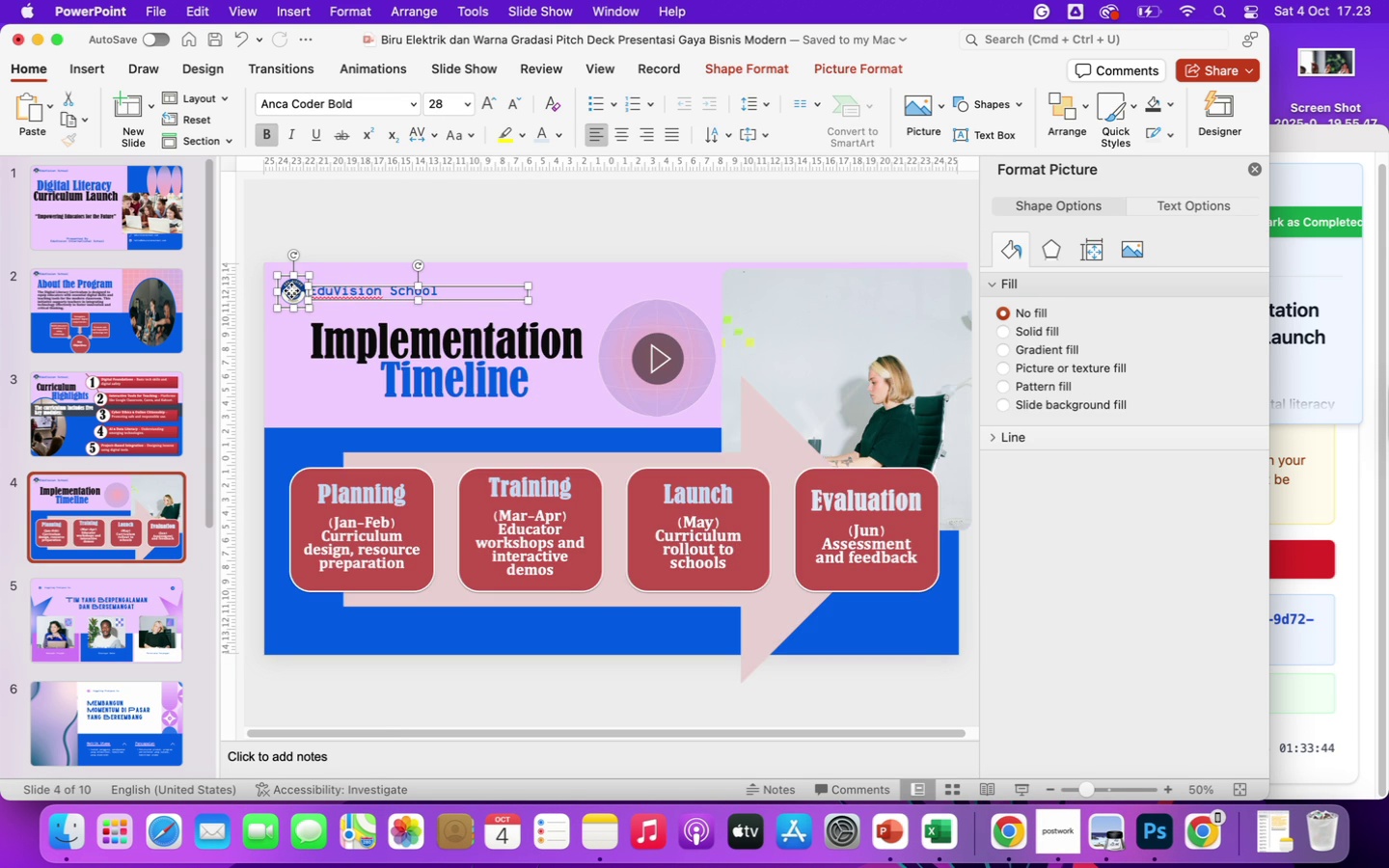 
key(Control+ControlLeft)
 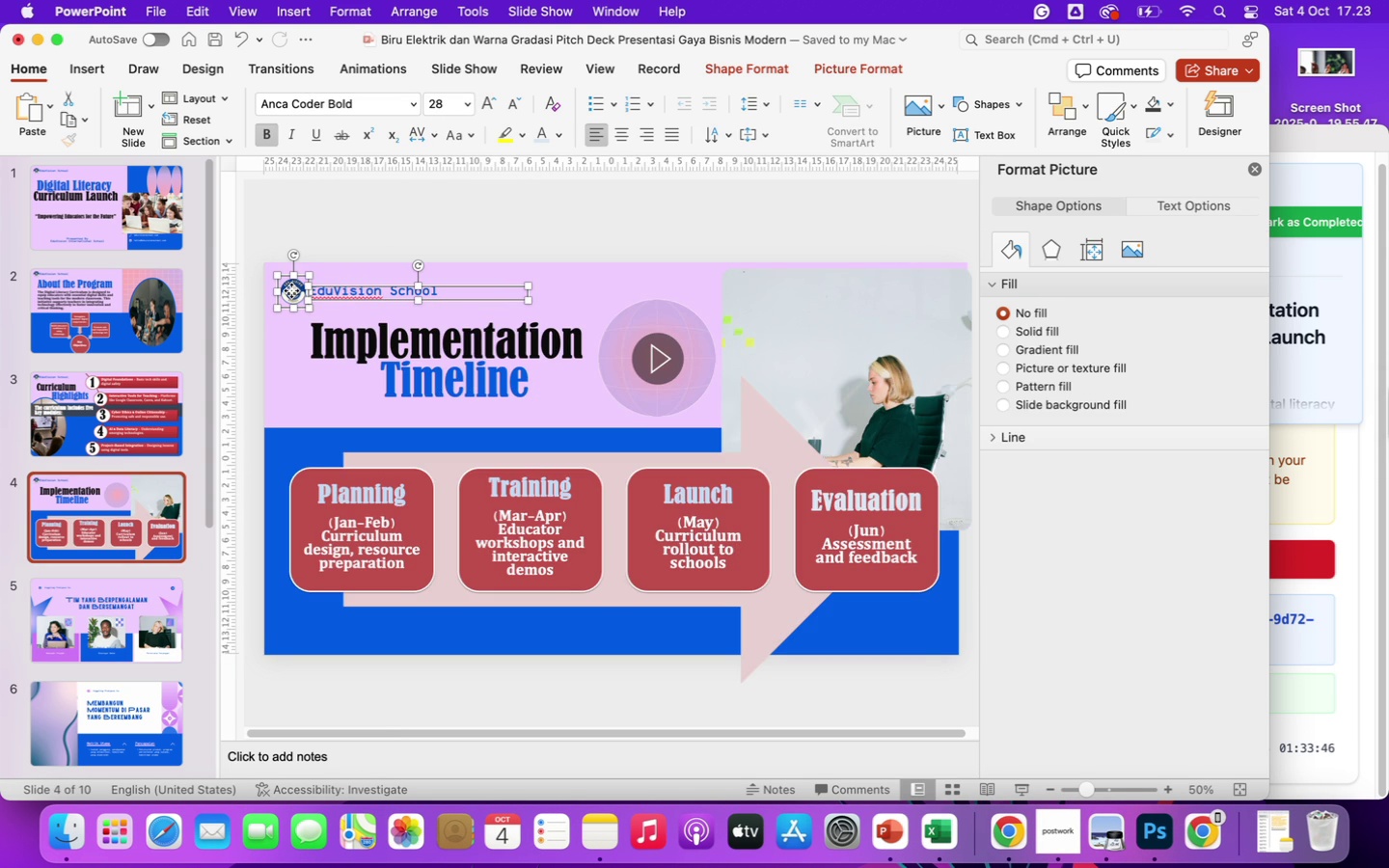 
key(Control+C)
 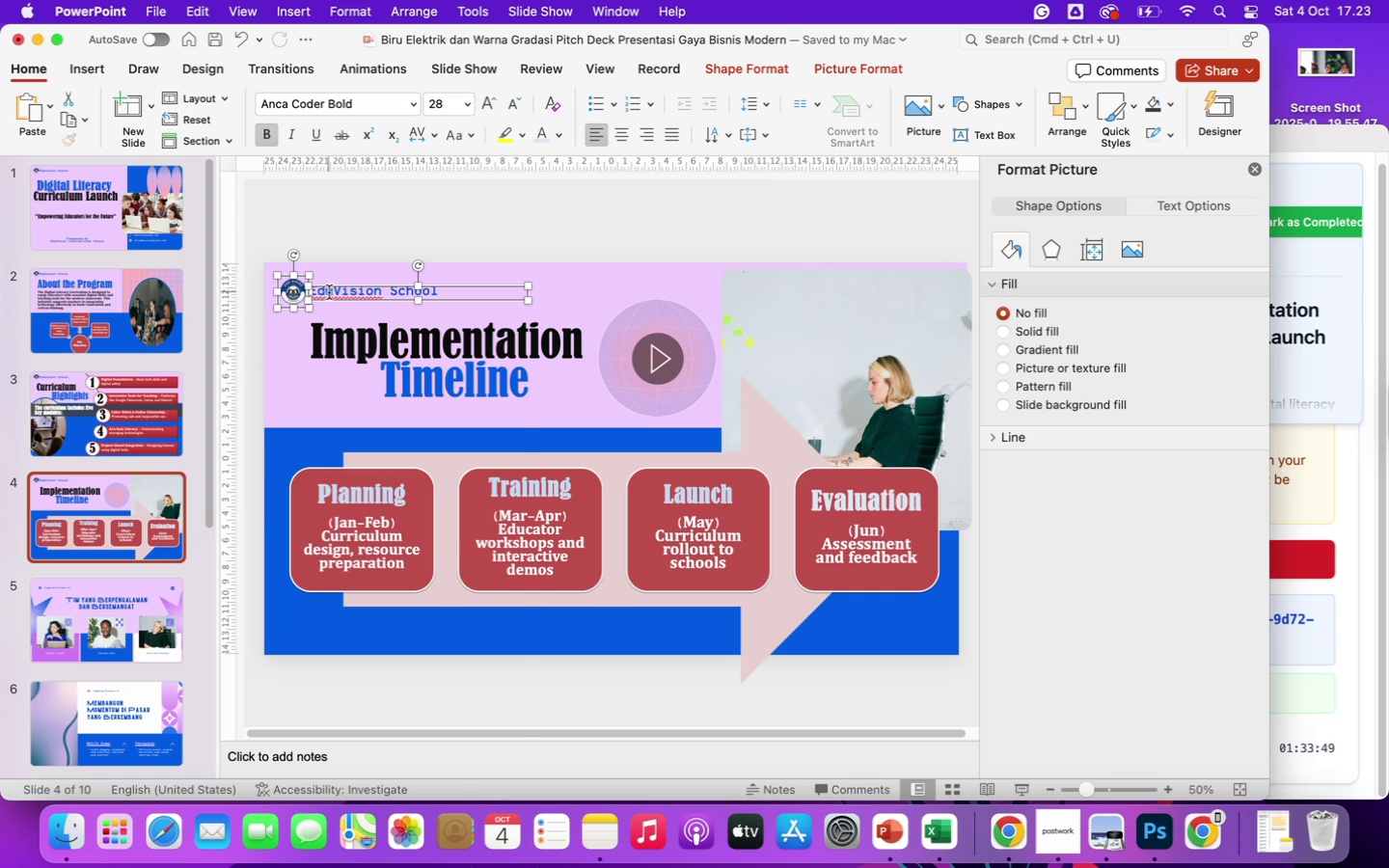 
right_click([328, 298])
 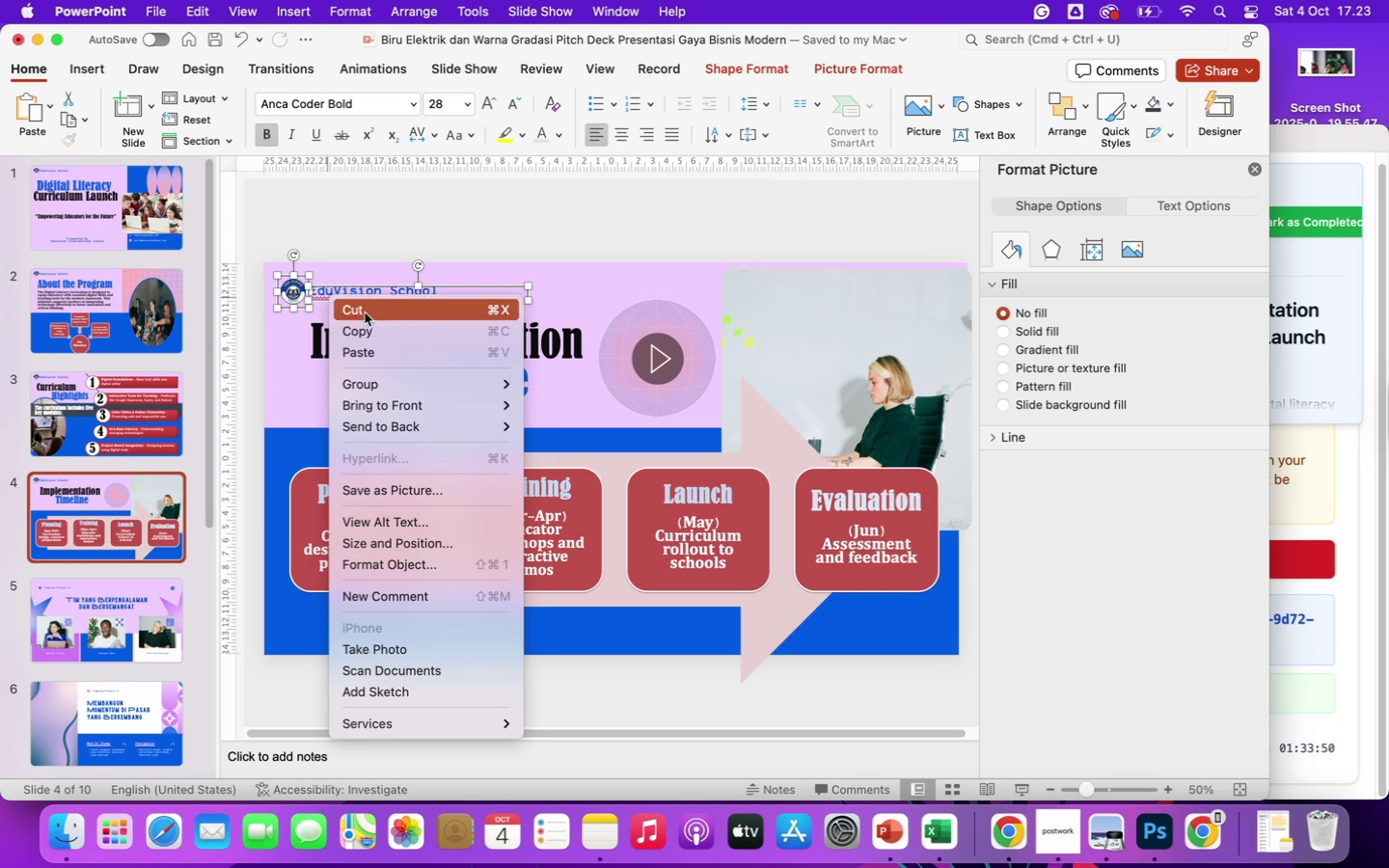 
left_click([366, 332])
 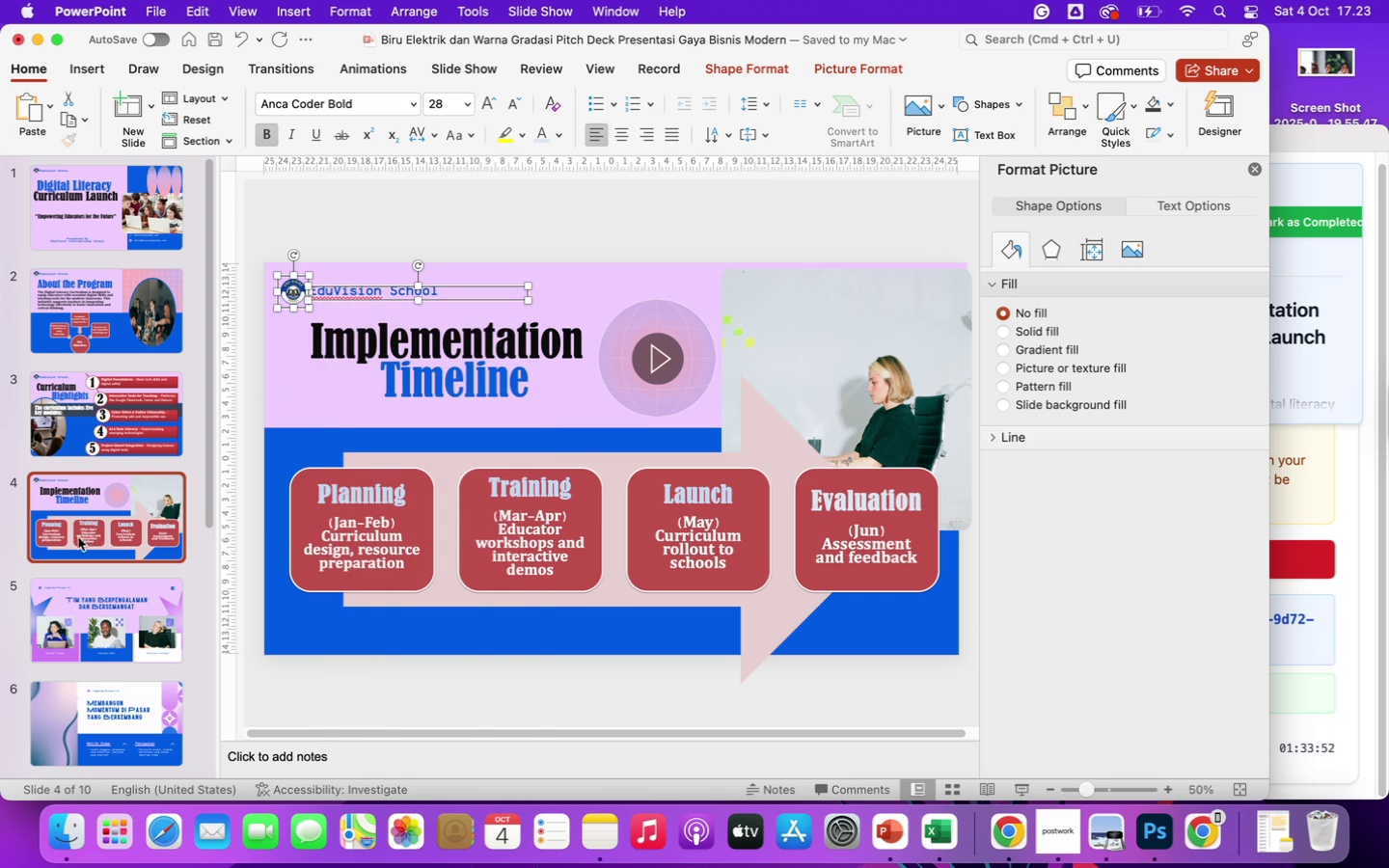 
left_click([82, 626])
 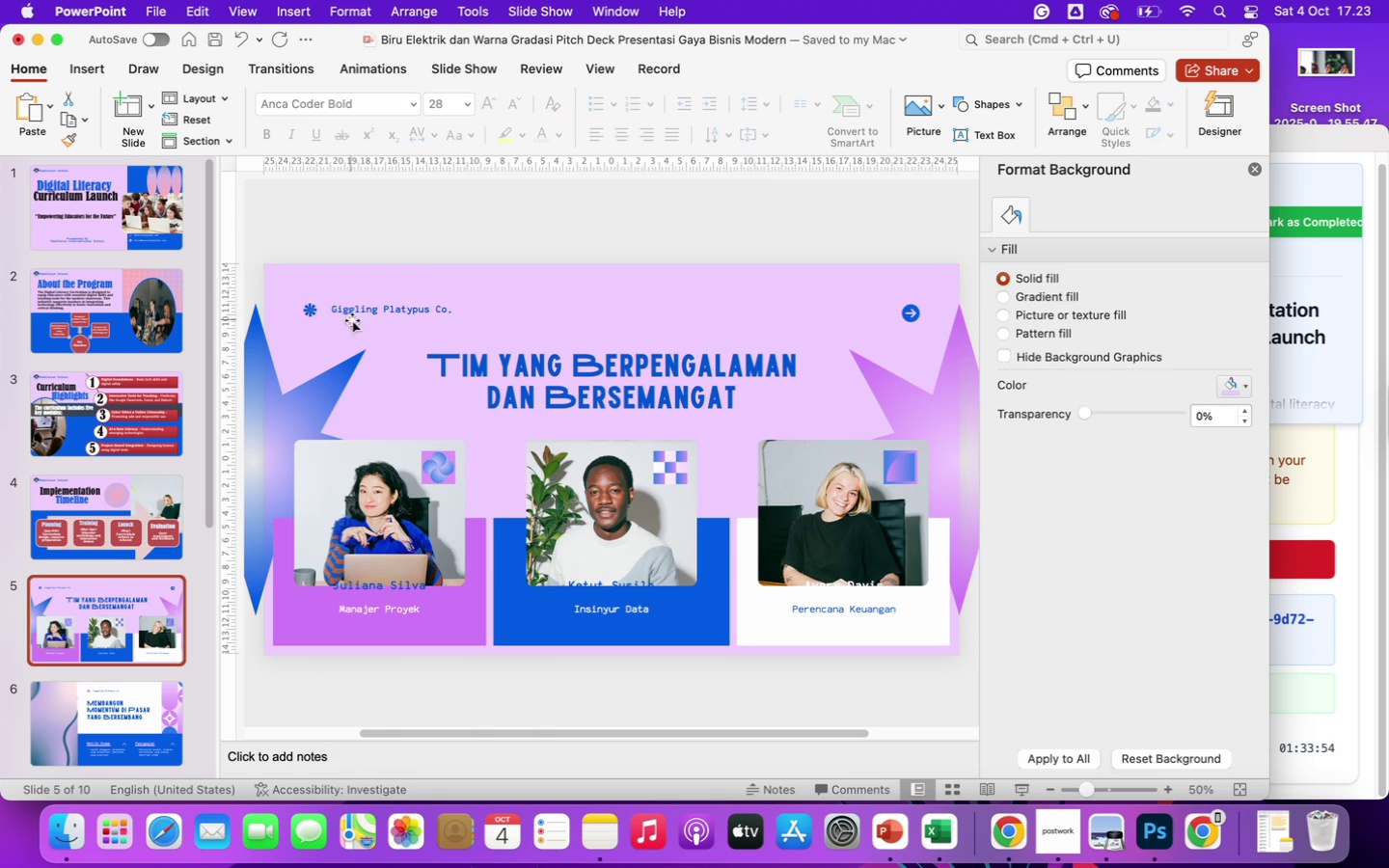 
left_click([368, 310])